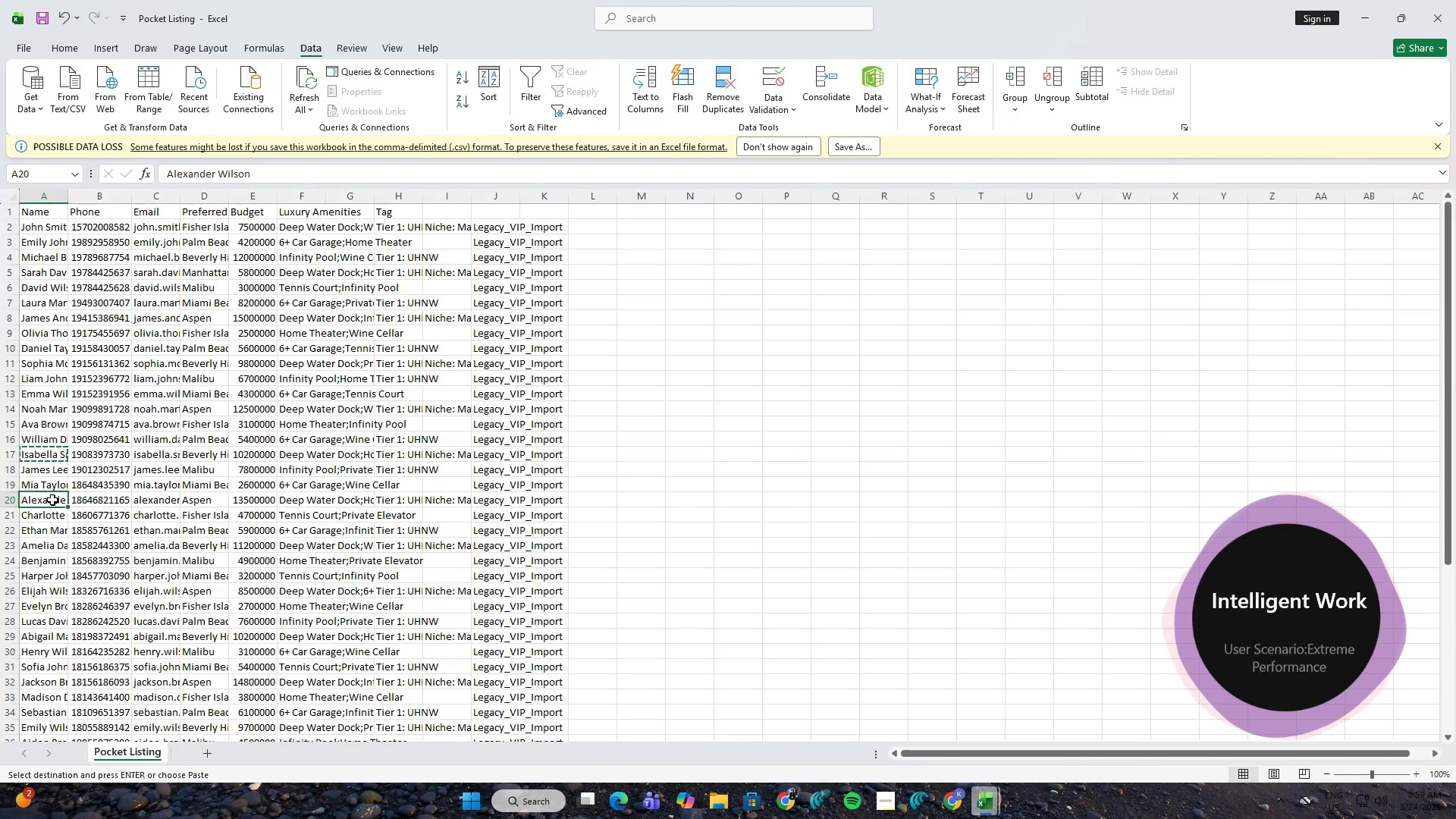 
key(Control+ControlLeft)
 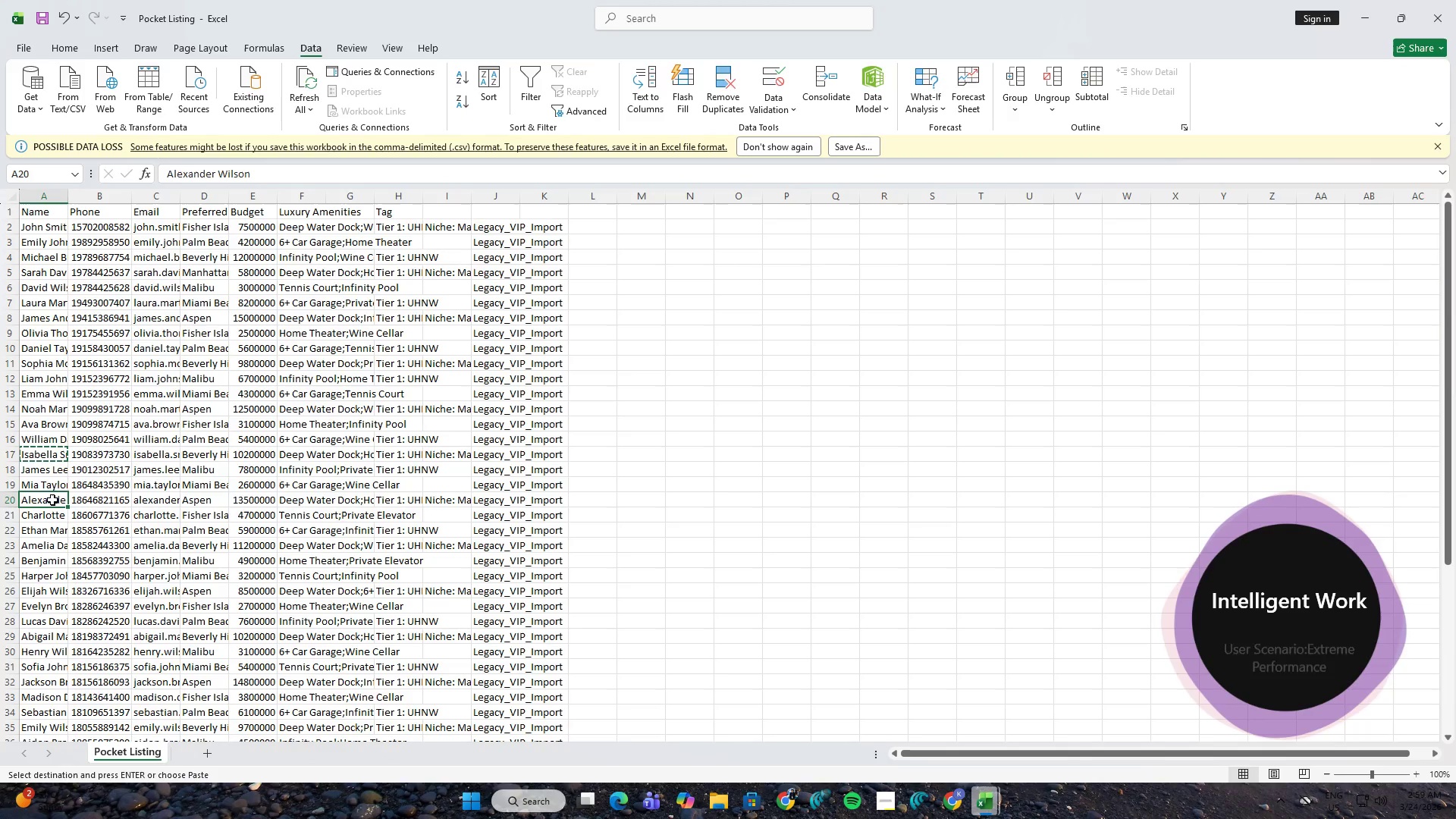 
key(Control+C)
 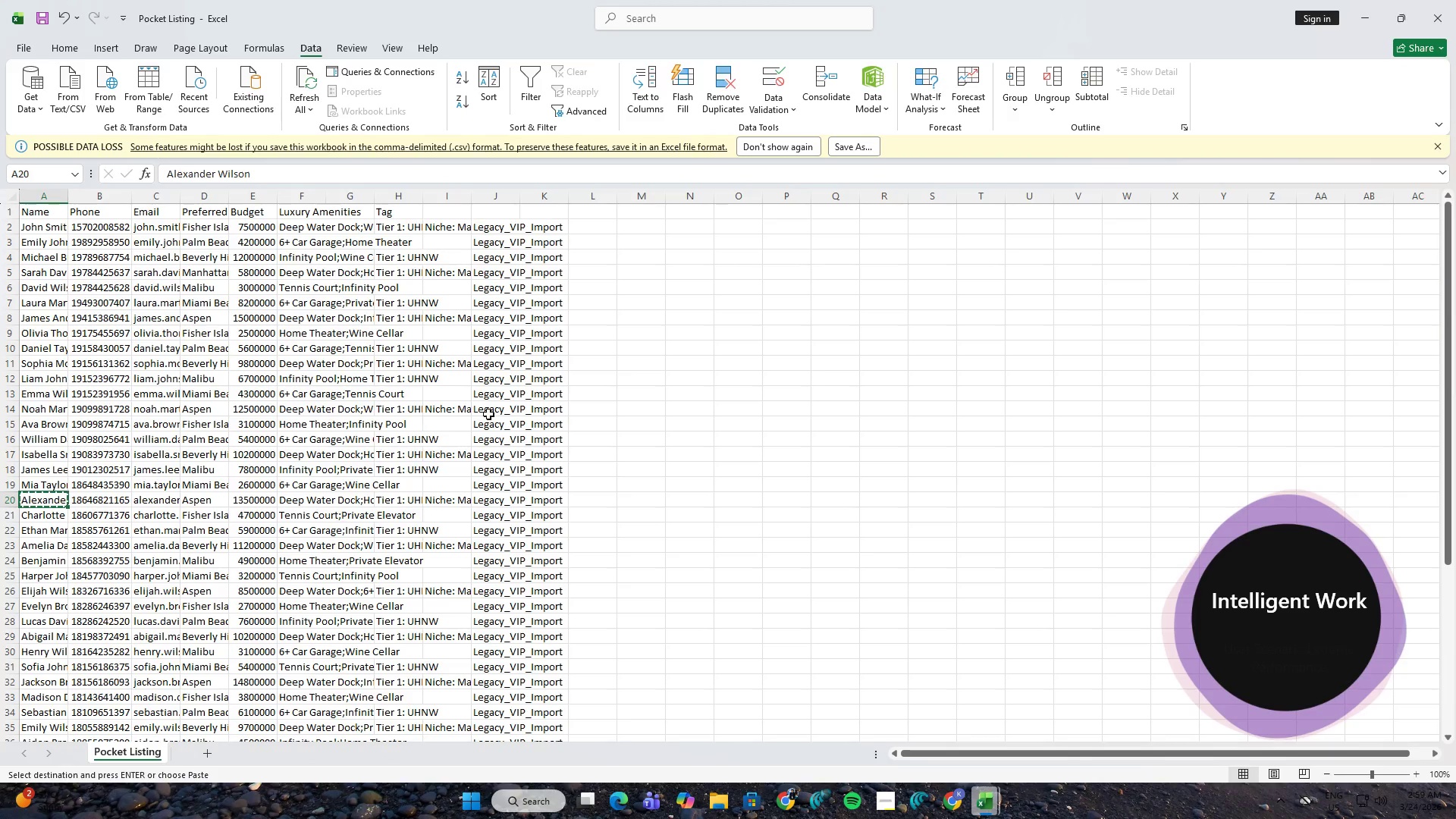 
key(Alt+Control+AltLeft)
 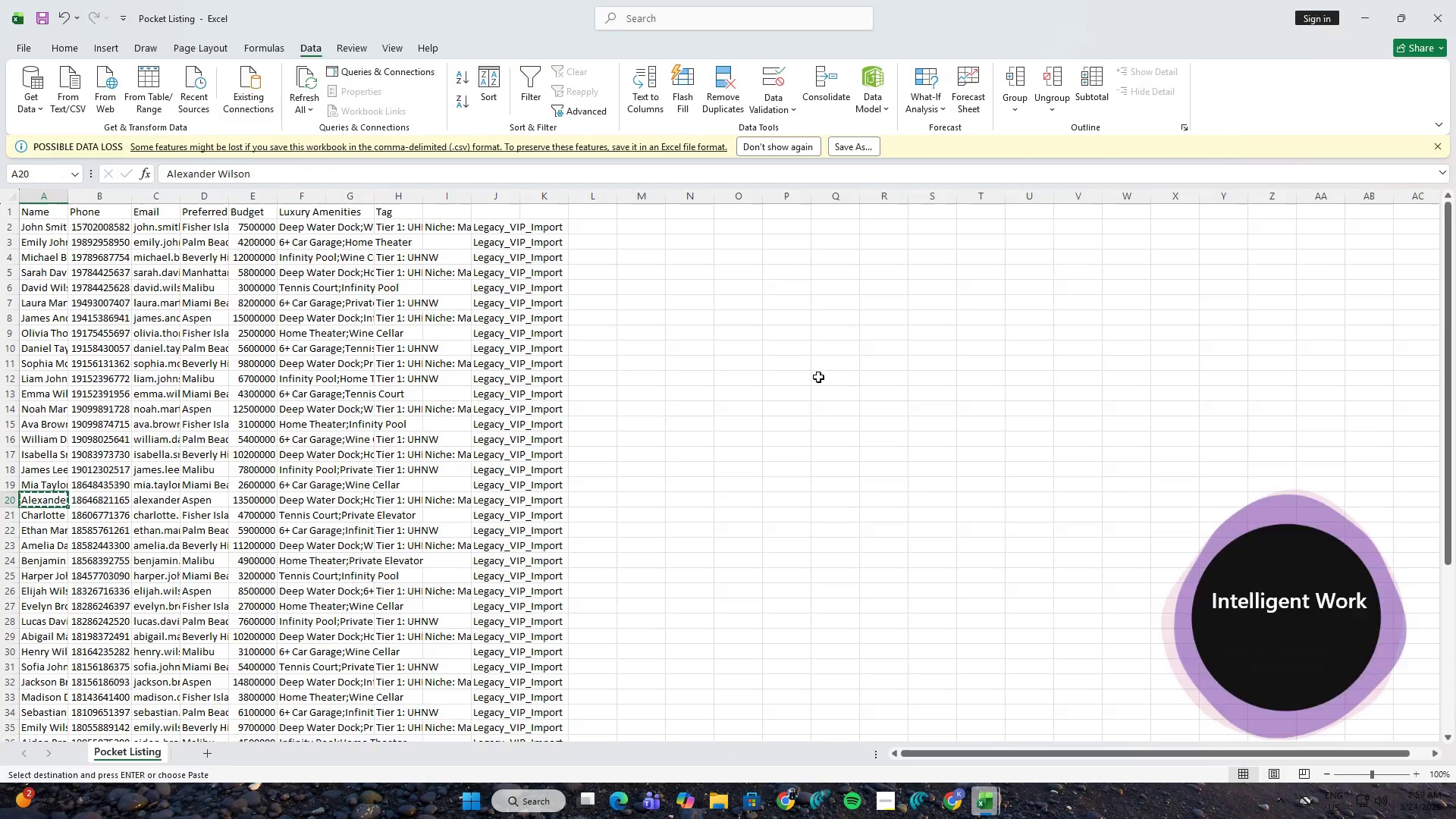 
key(Alt+Control+Tab)
 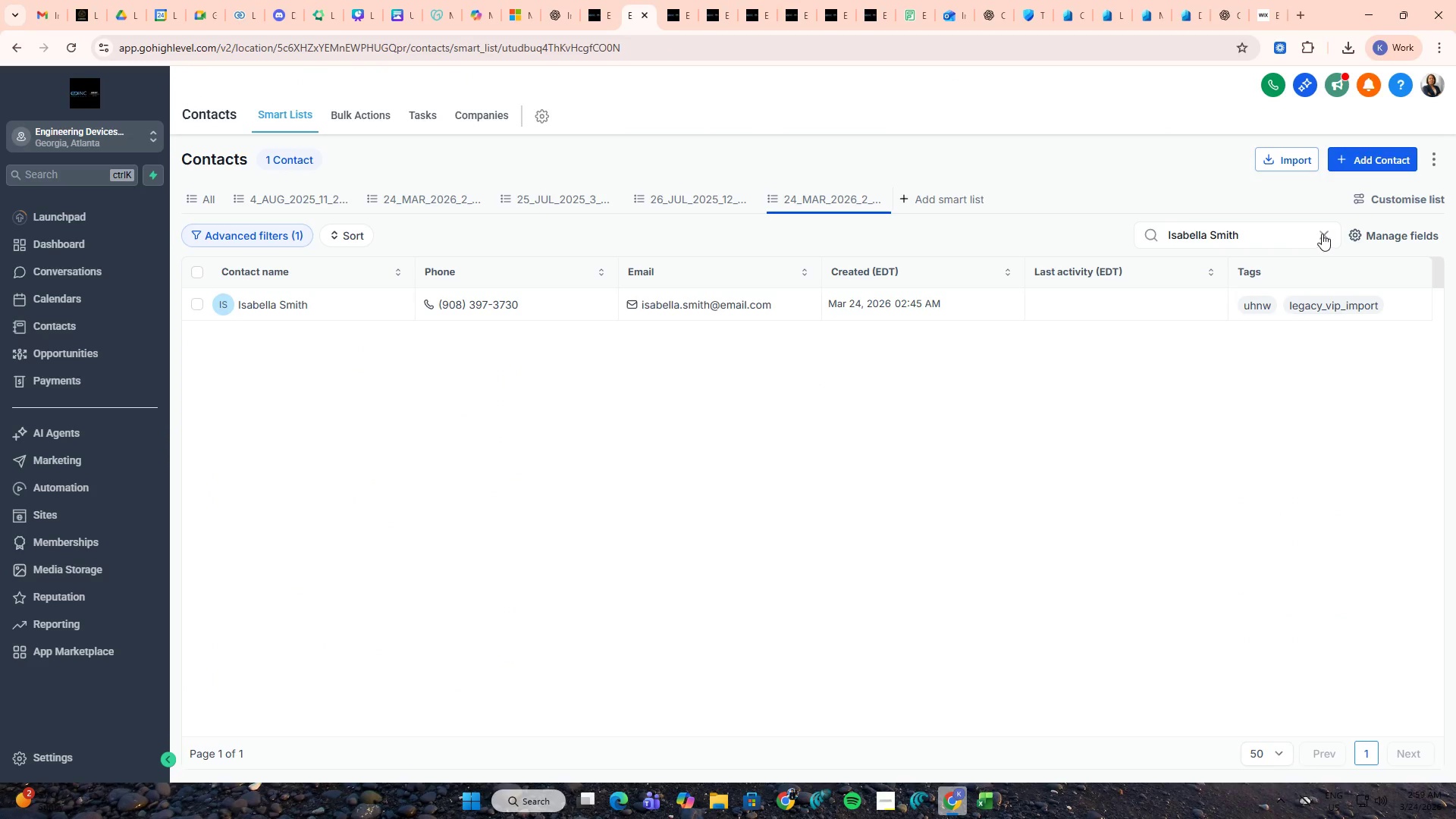 
double_click([1254, 234])
 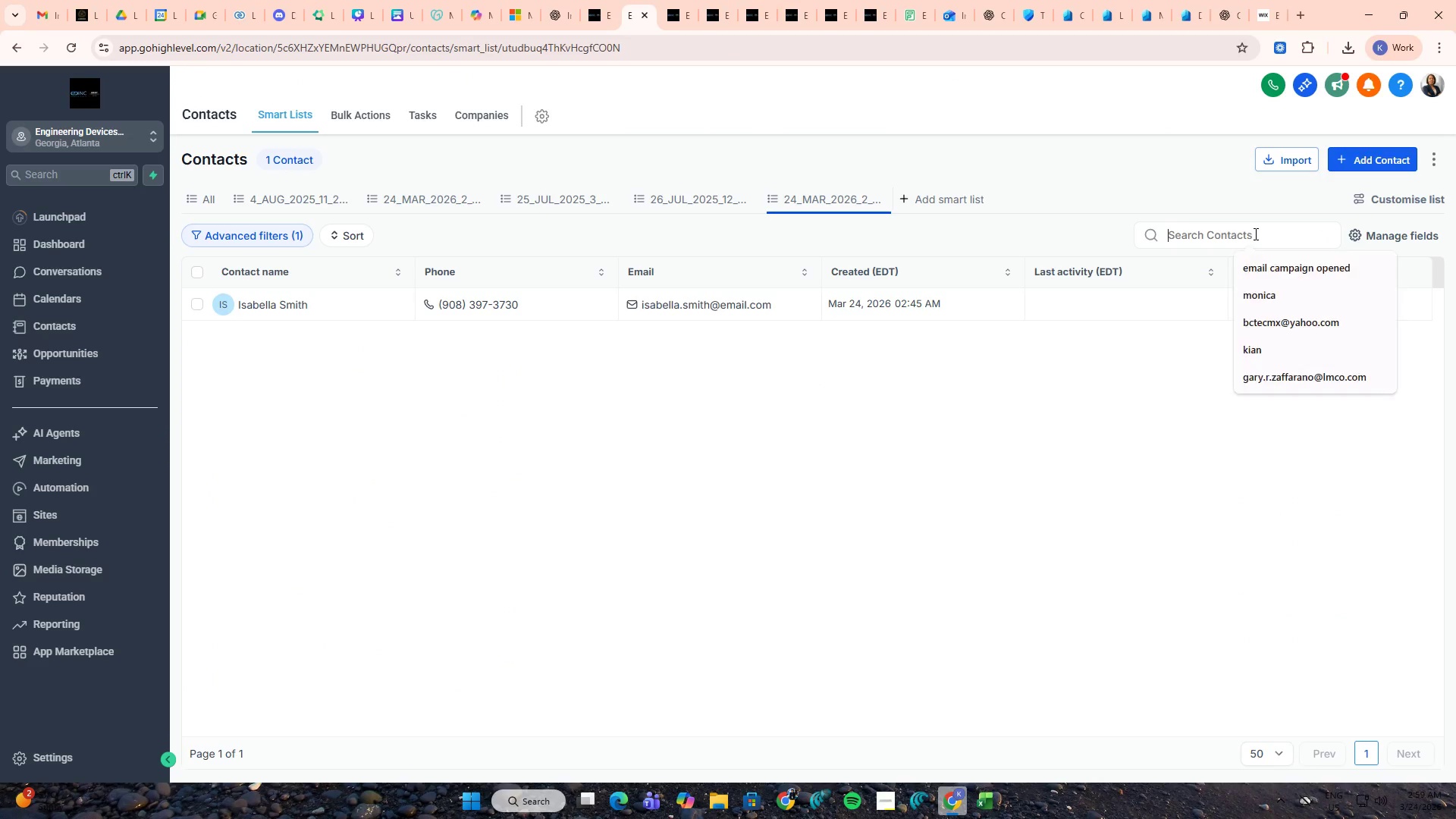 
key(Control+ControlLeft)
 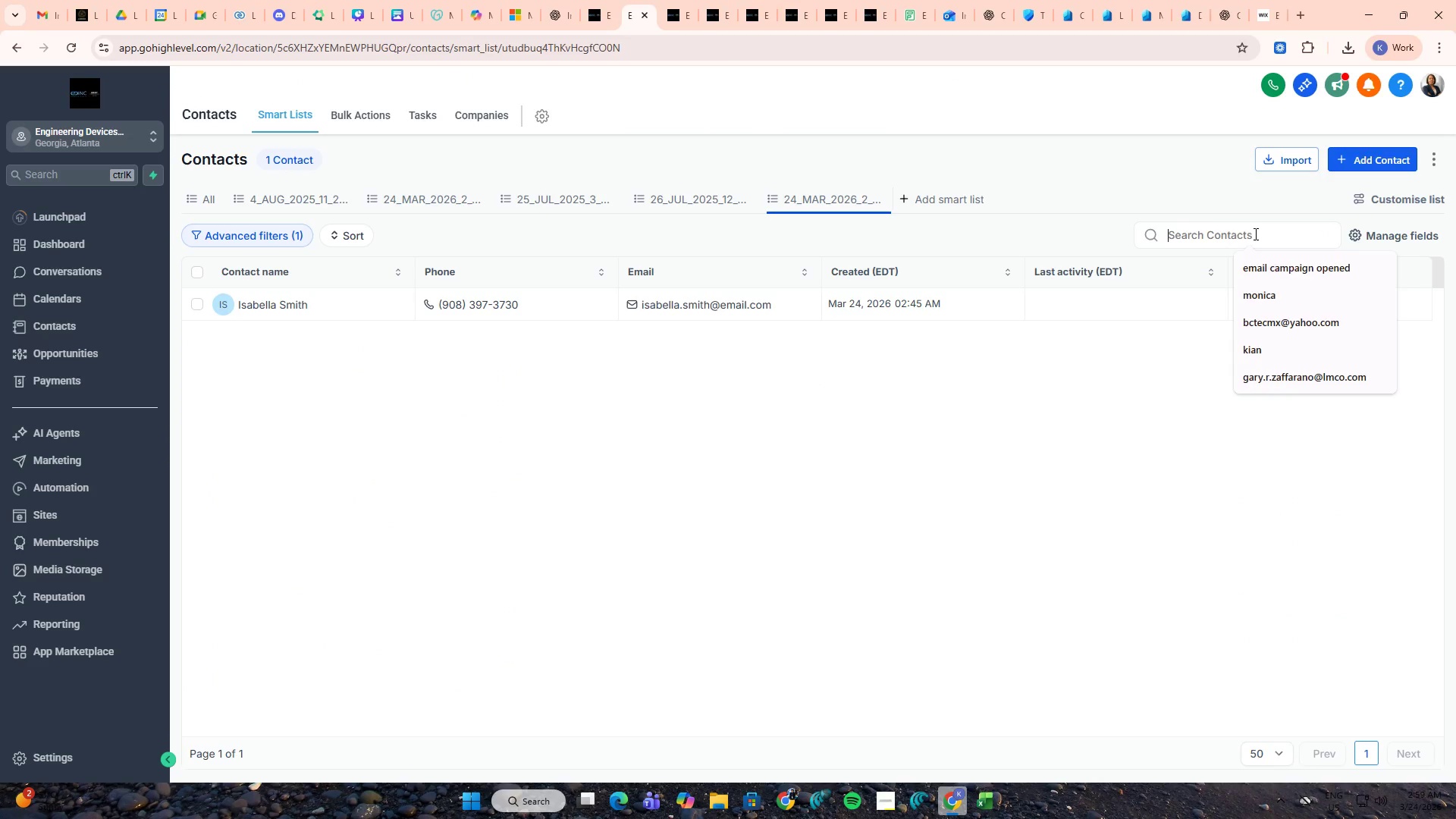 
key(Control+V)
 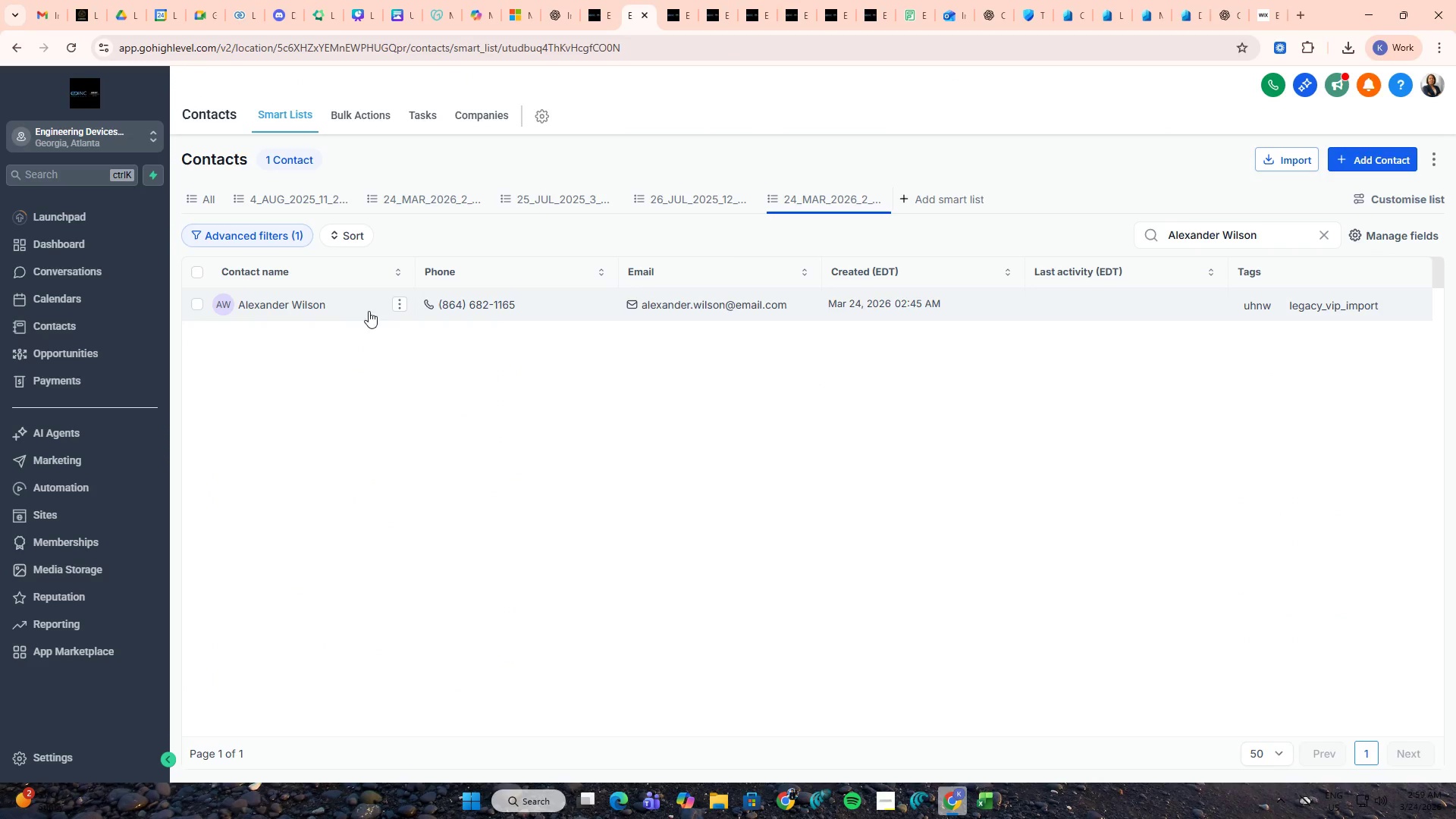 
middle_click([312, 309])
 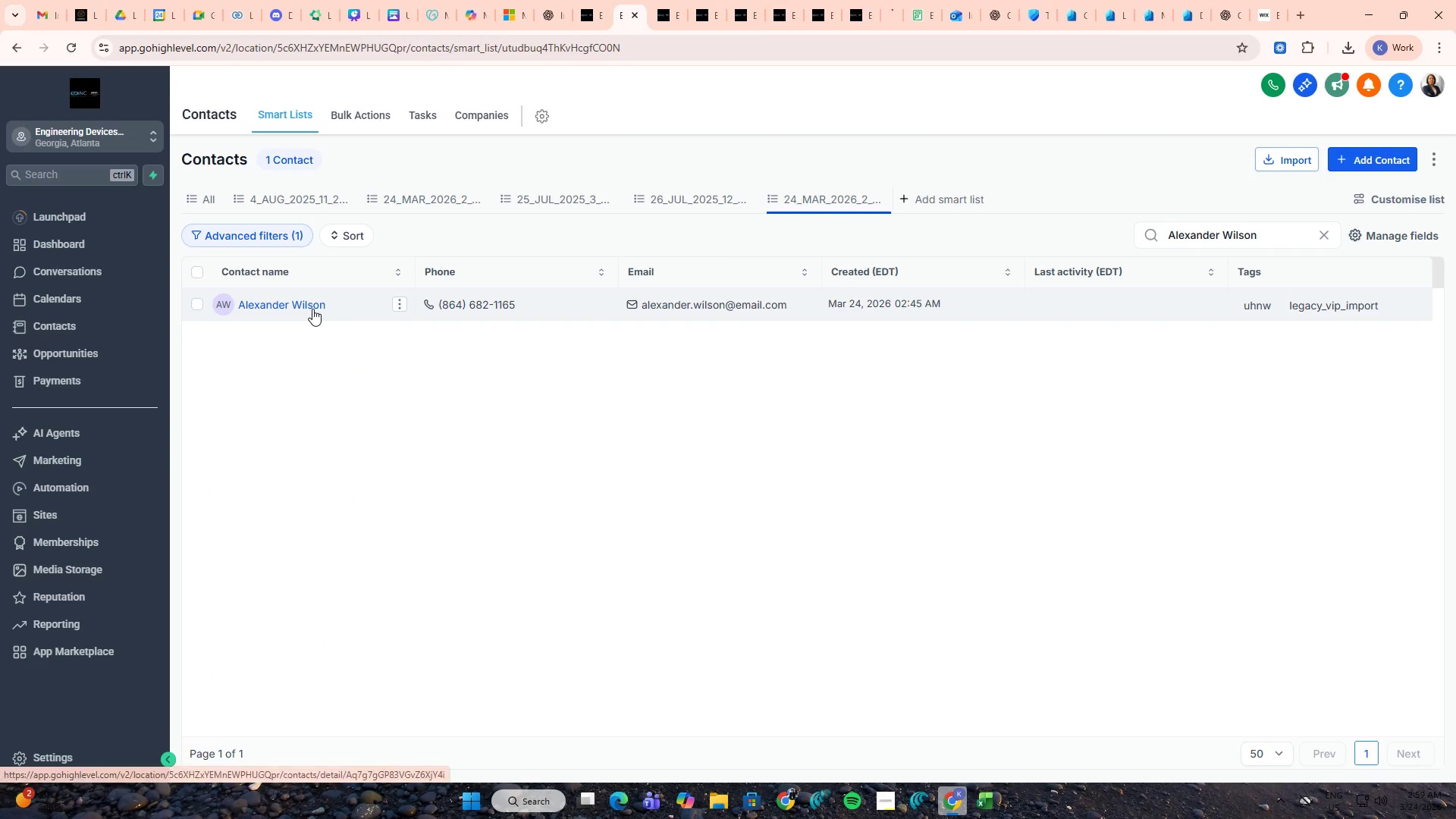 
key(Alt+AltLeft)
 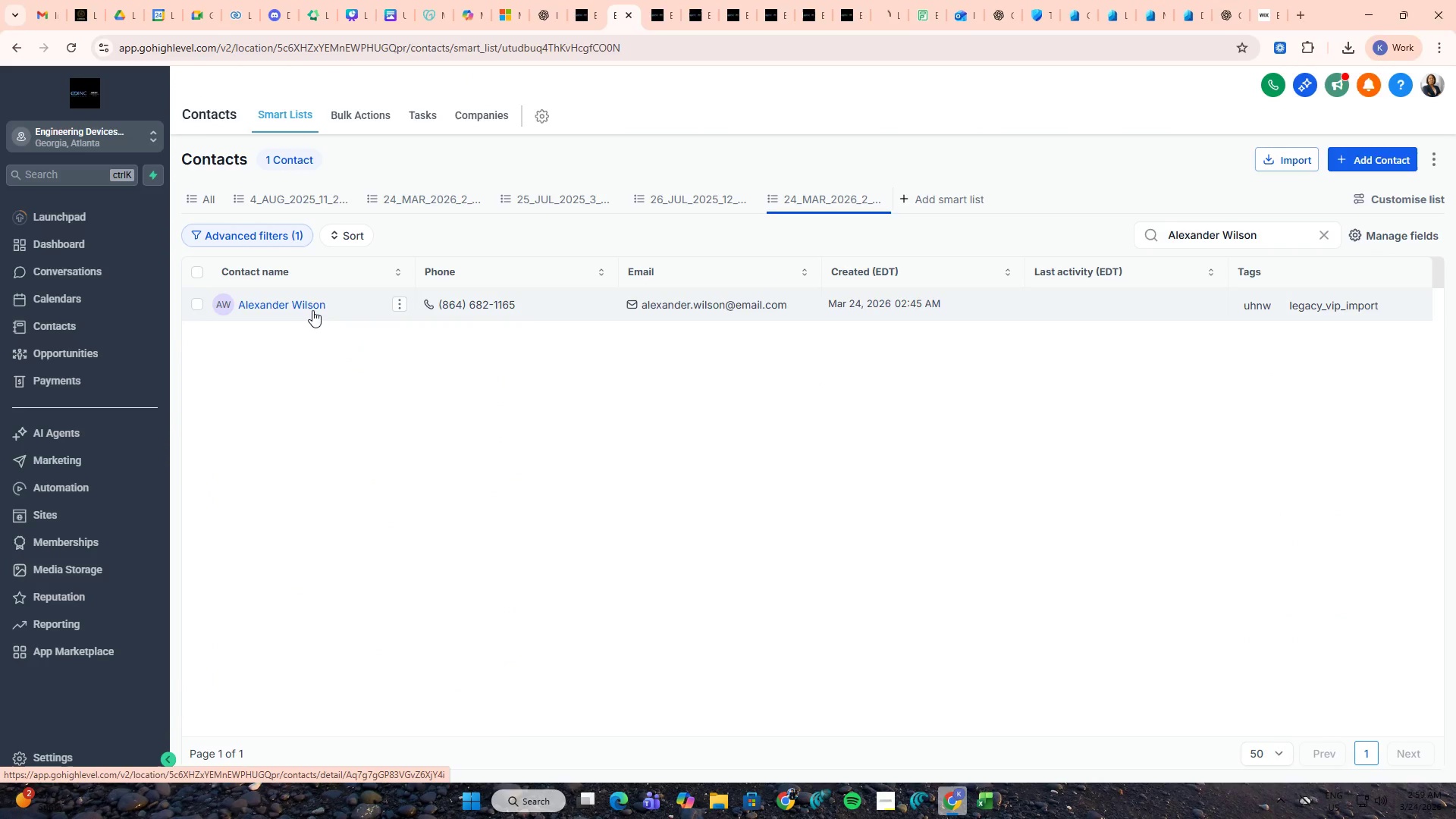 
key(Tab)
 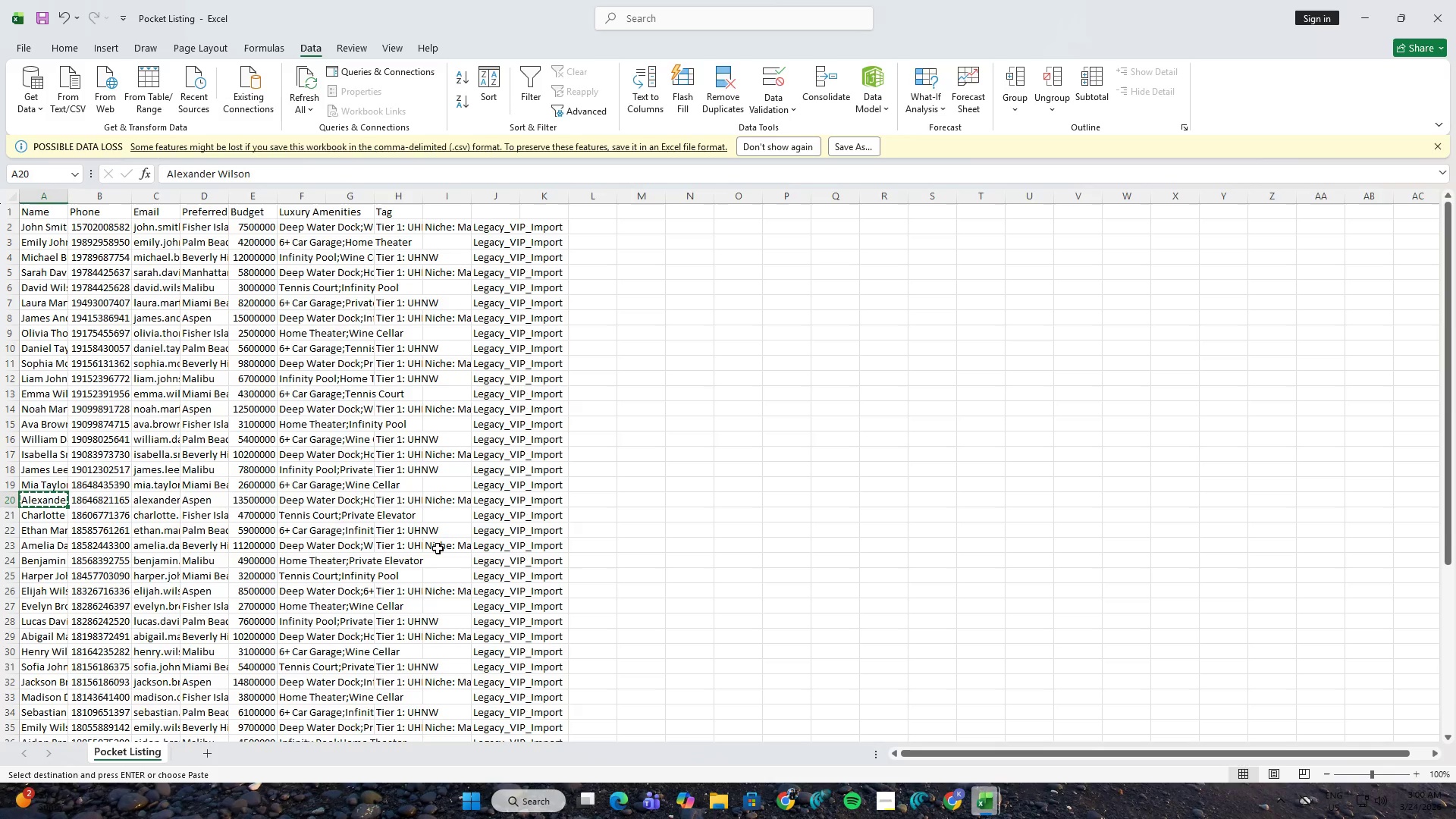 
left_click([438, 548])
 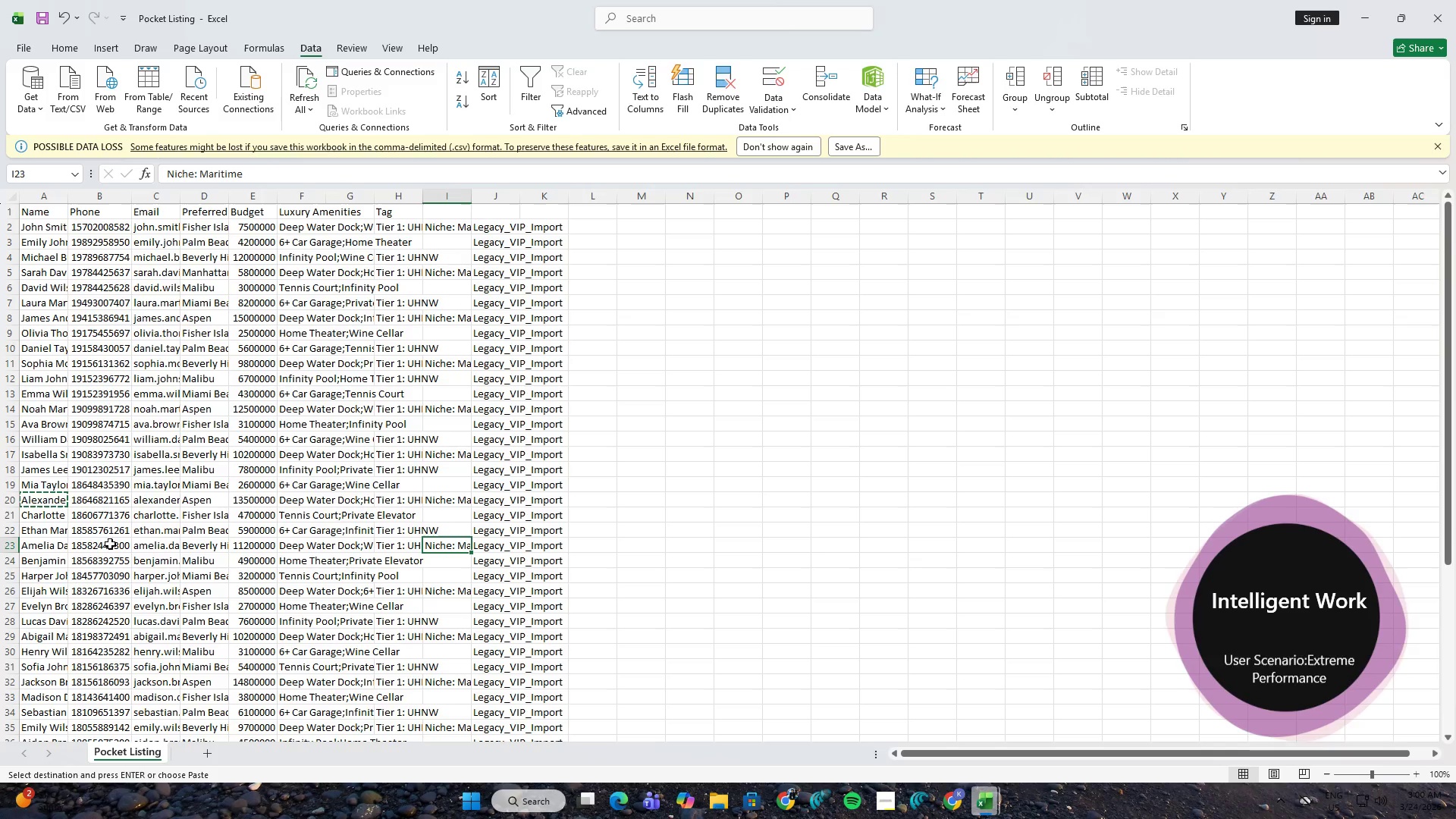 
left_click([33, 544])
 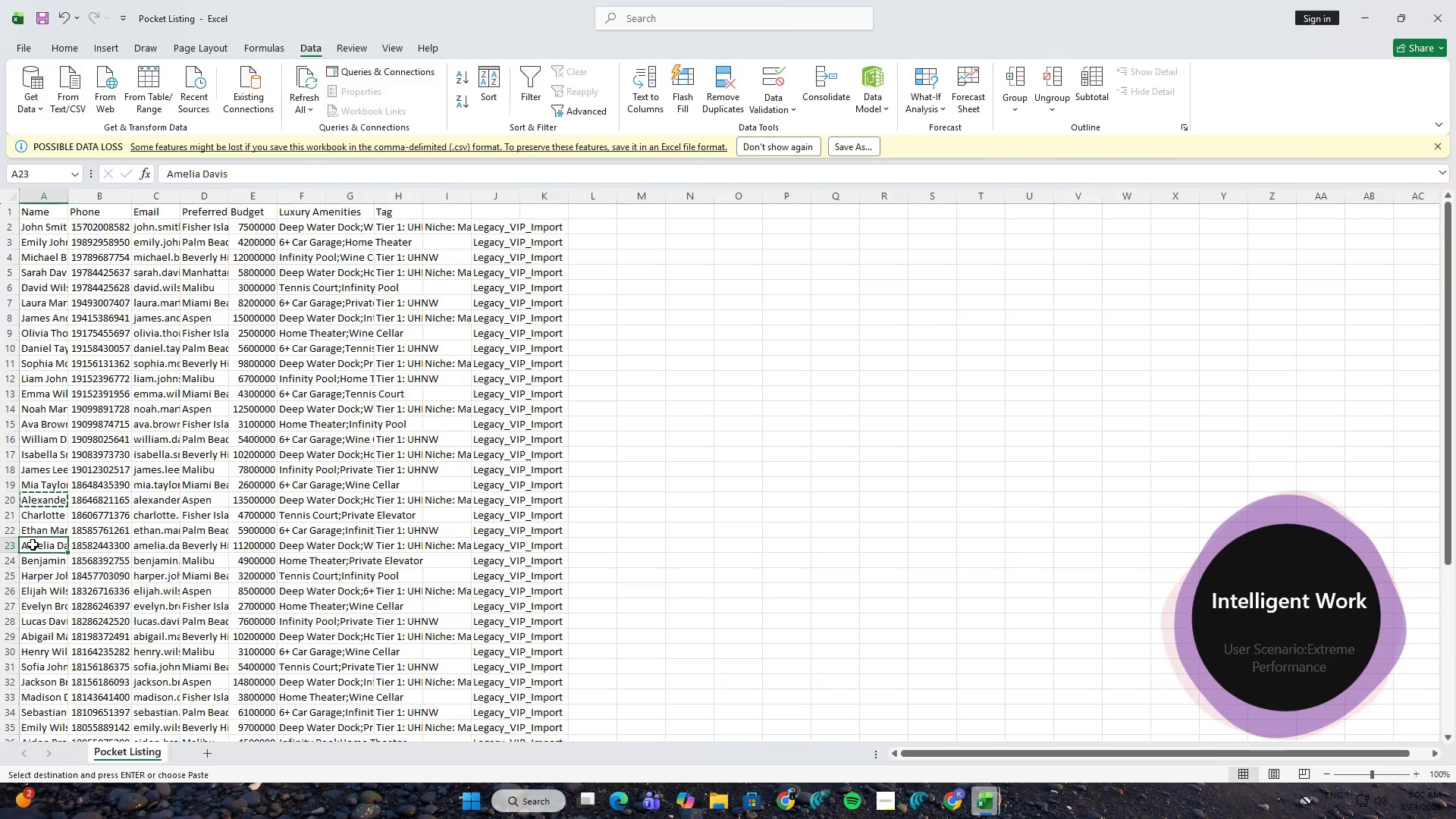 
key(Control+ControlLeft)
 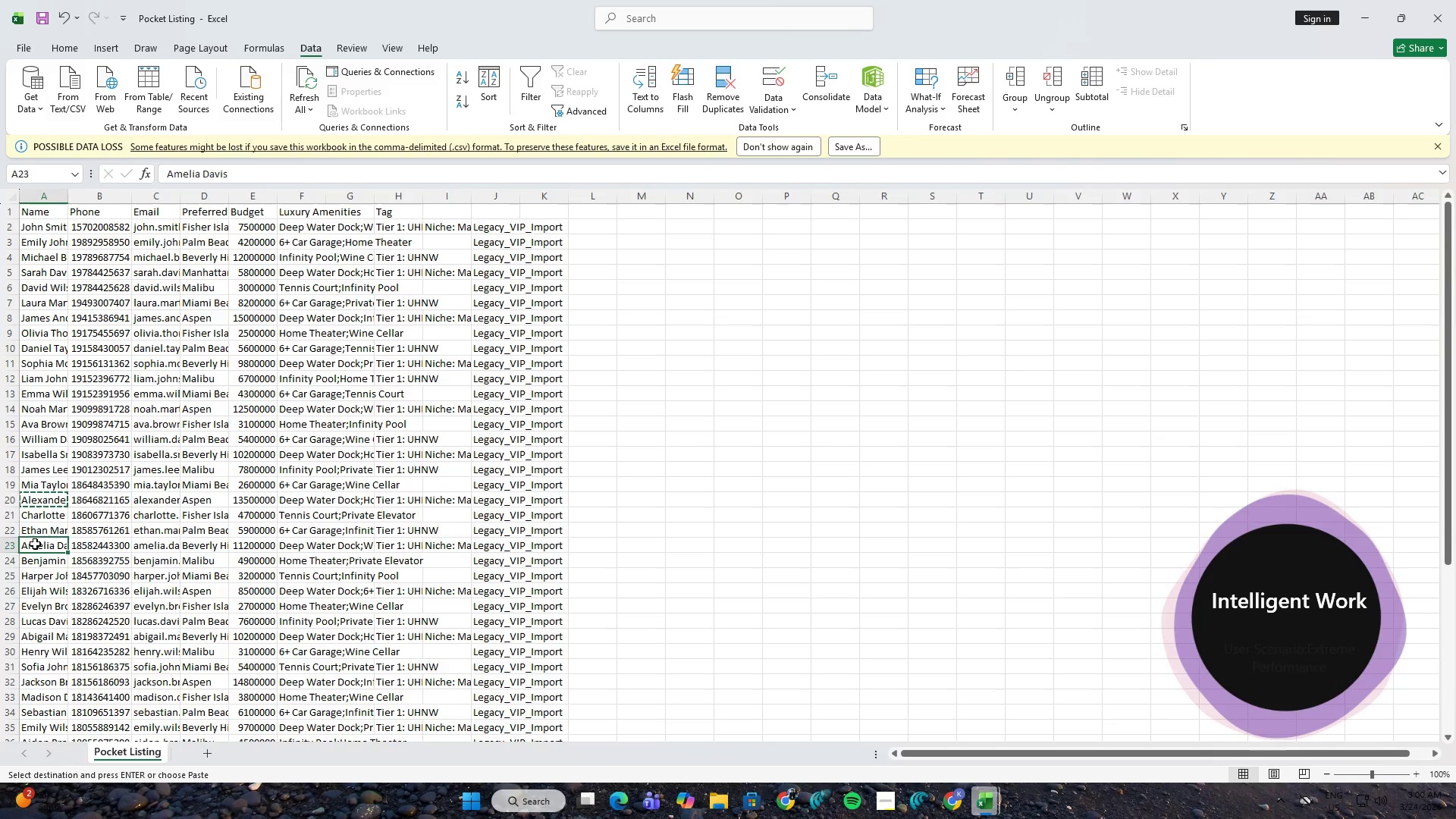 
key(C)